 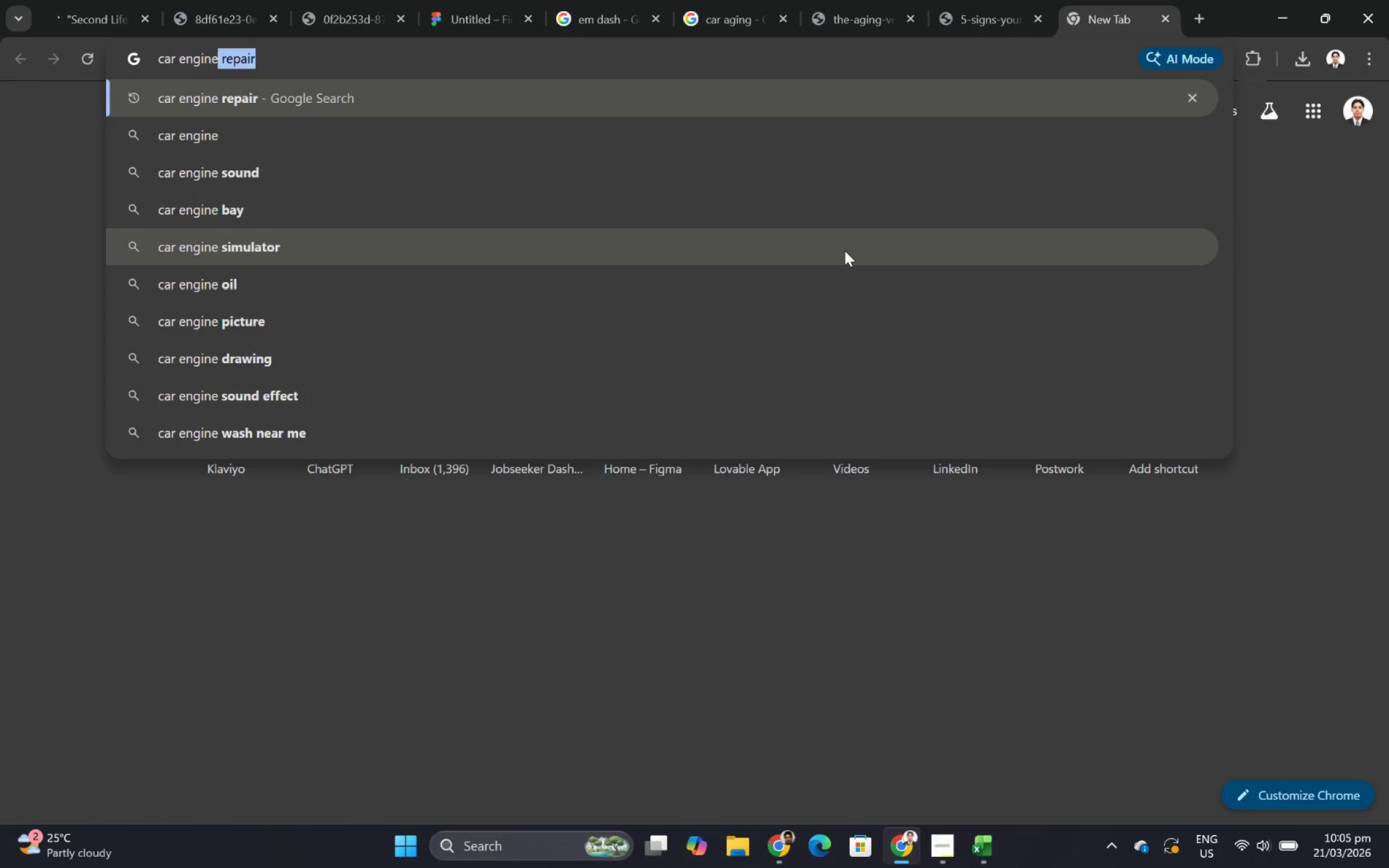 
key(Enter)
 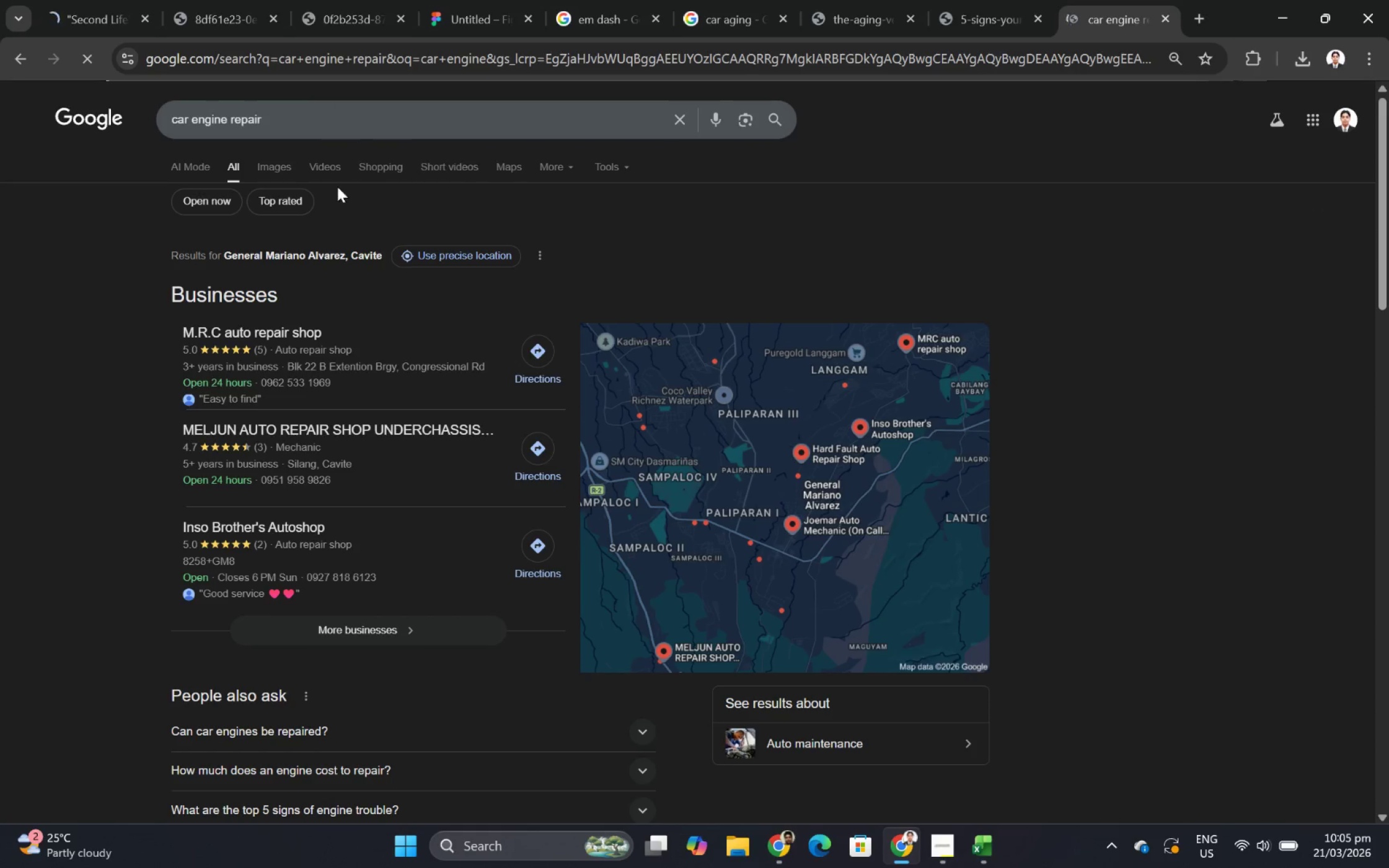 
left_click([288, 157])
 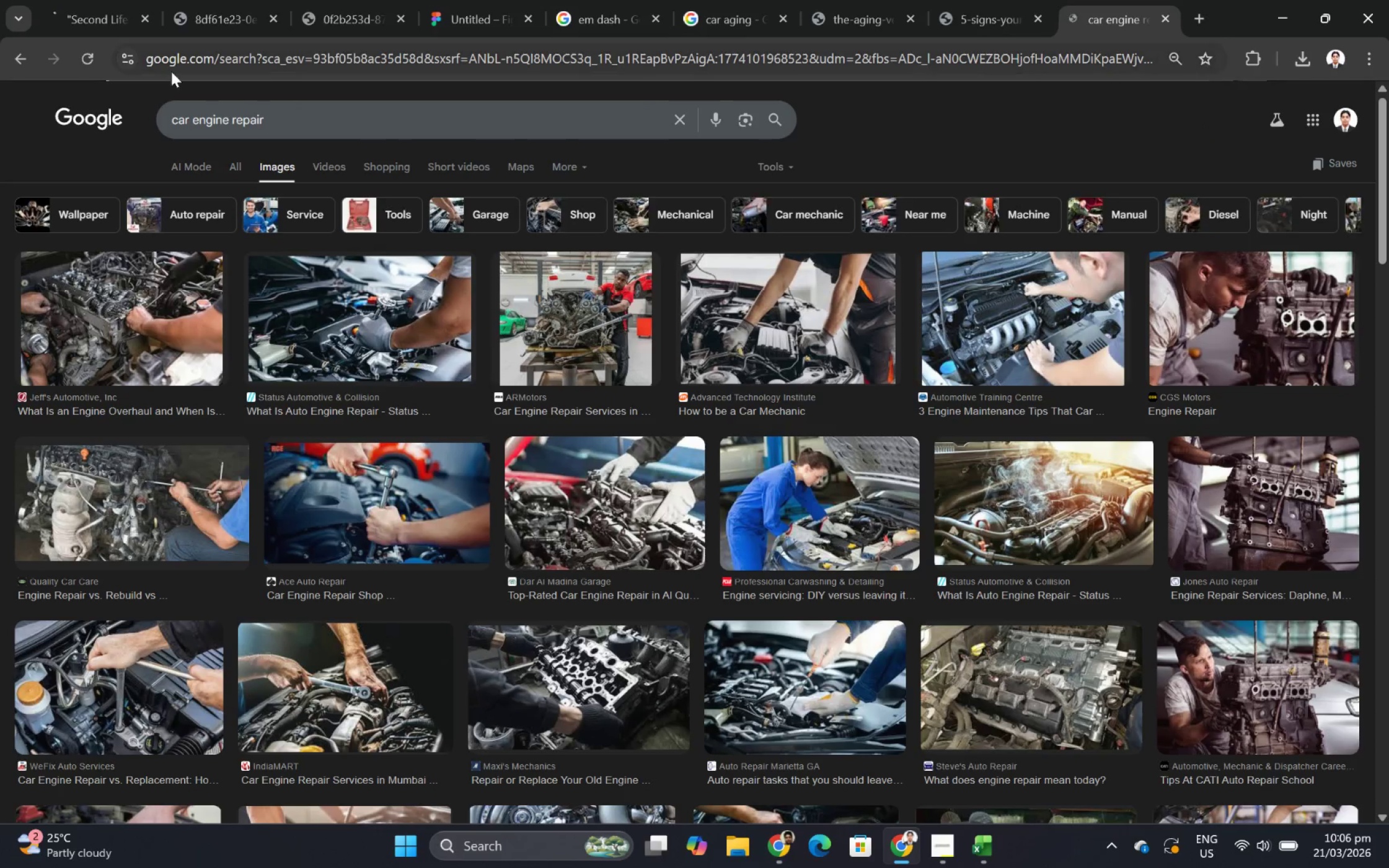 
left_click([103, 23])
 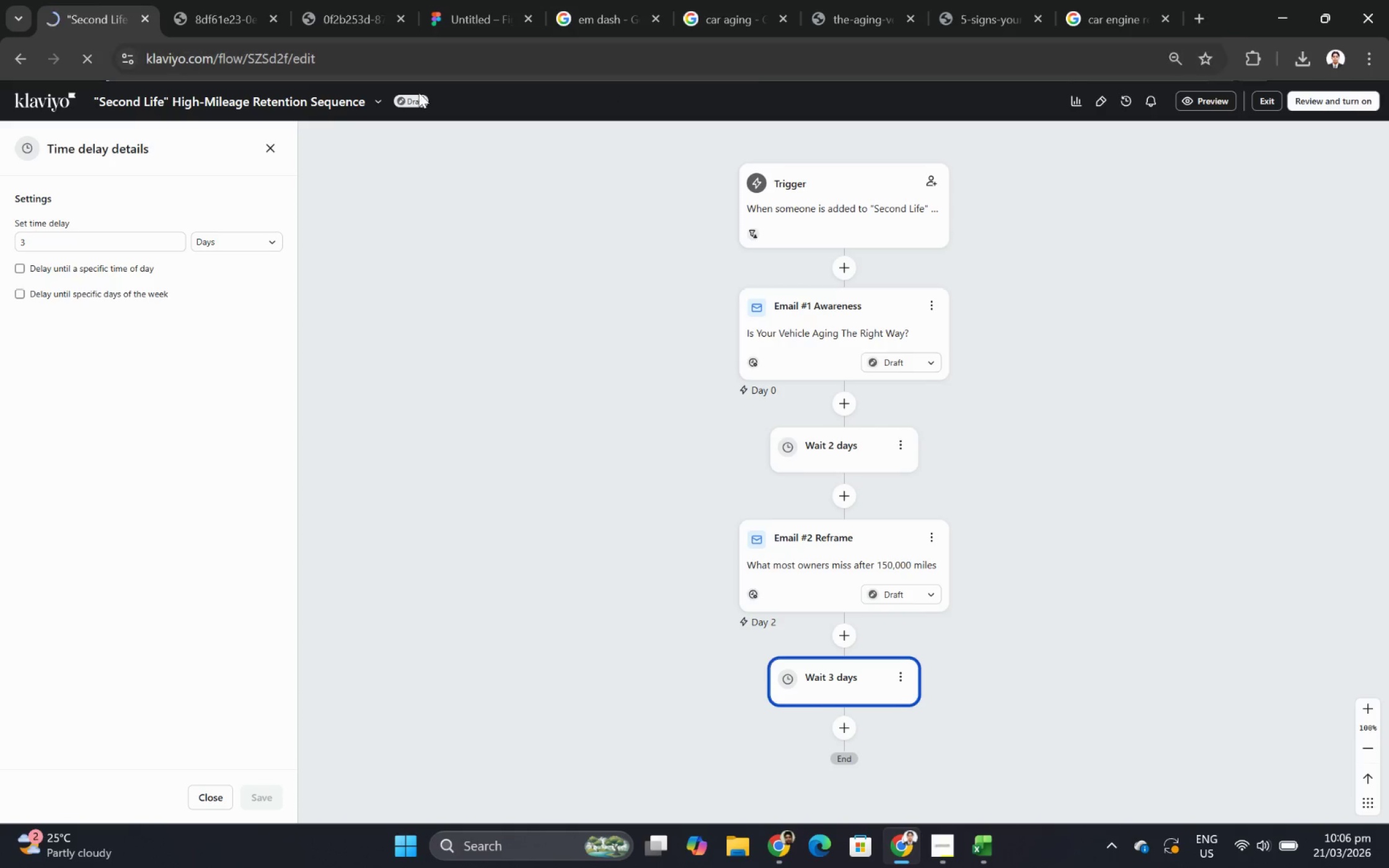 
left_click([86, 64])
 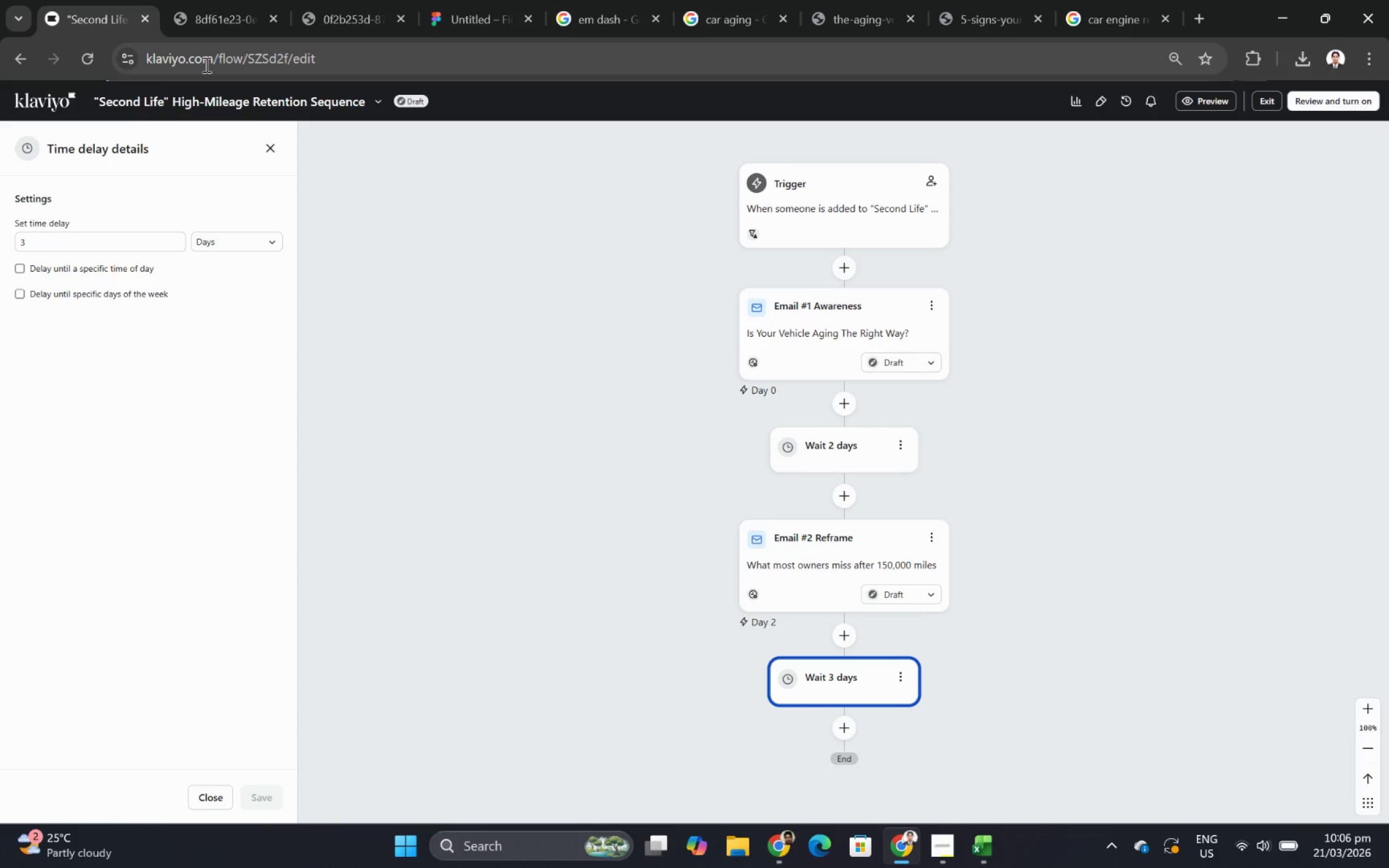 
left_click([89, 57])
 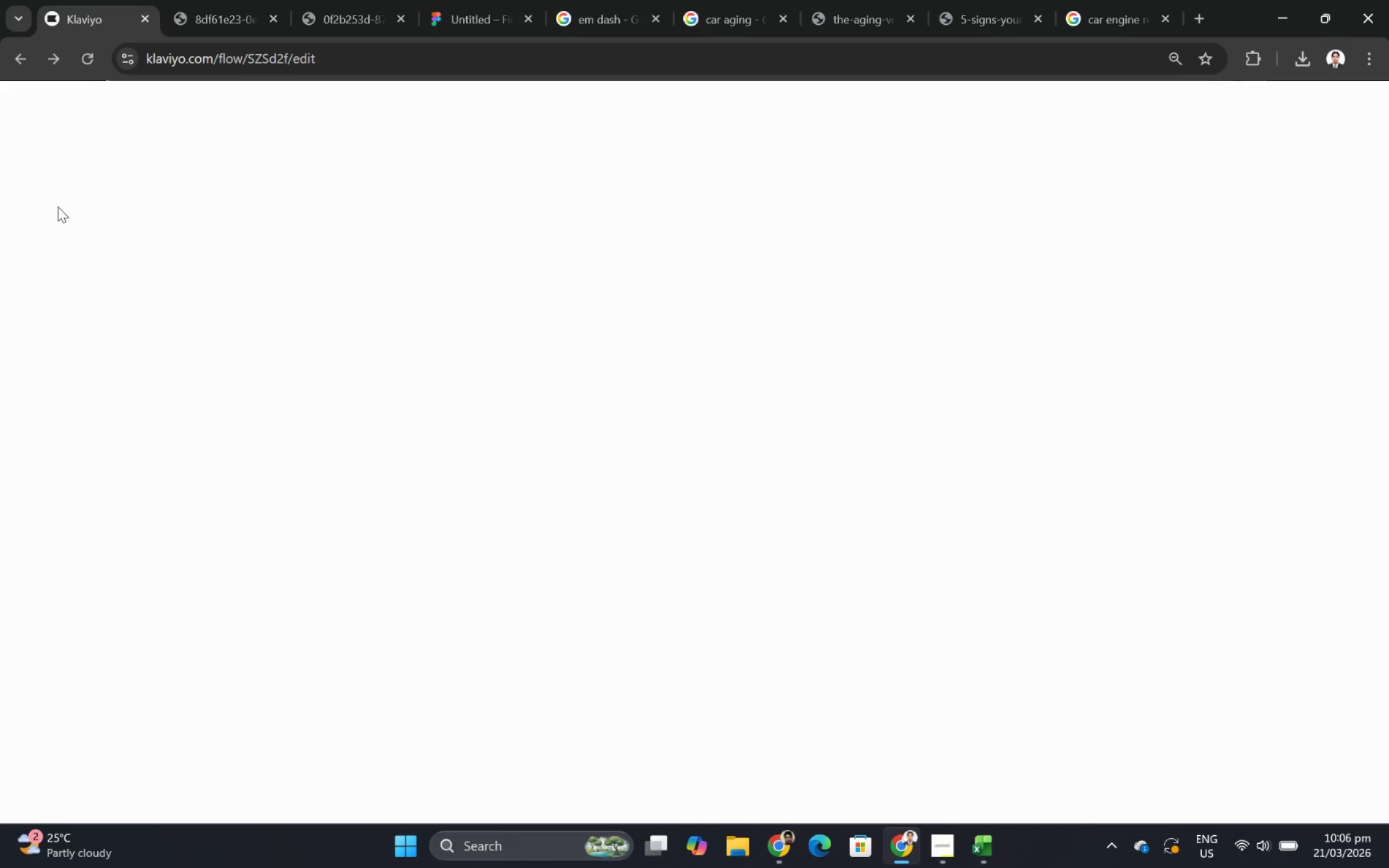 
wait(53.92)
 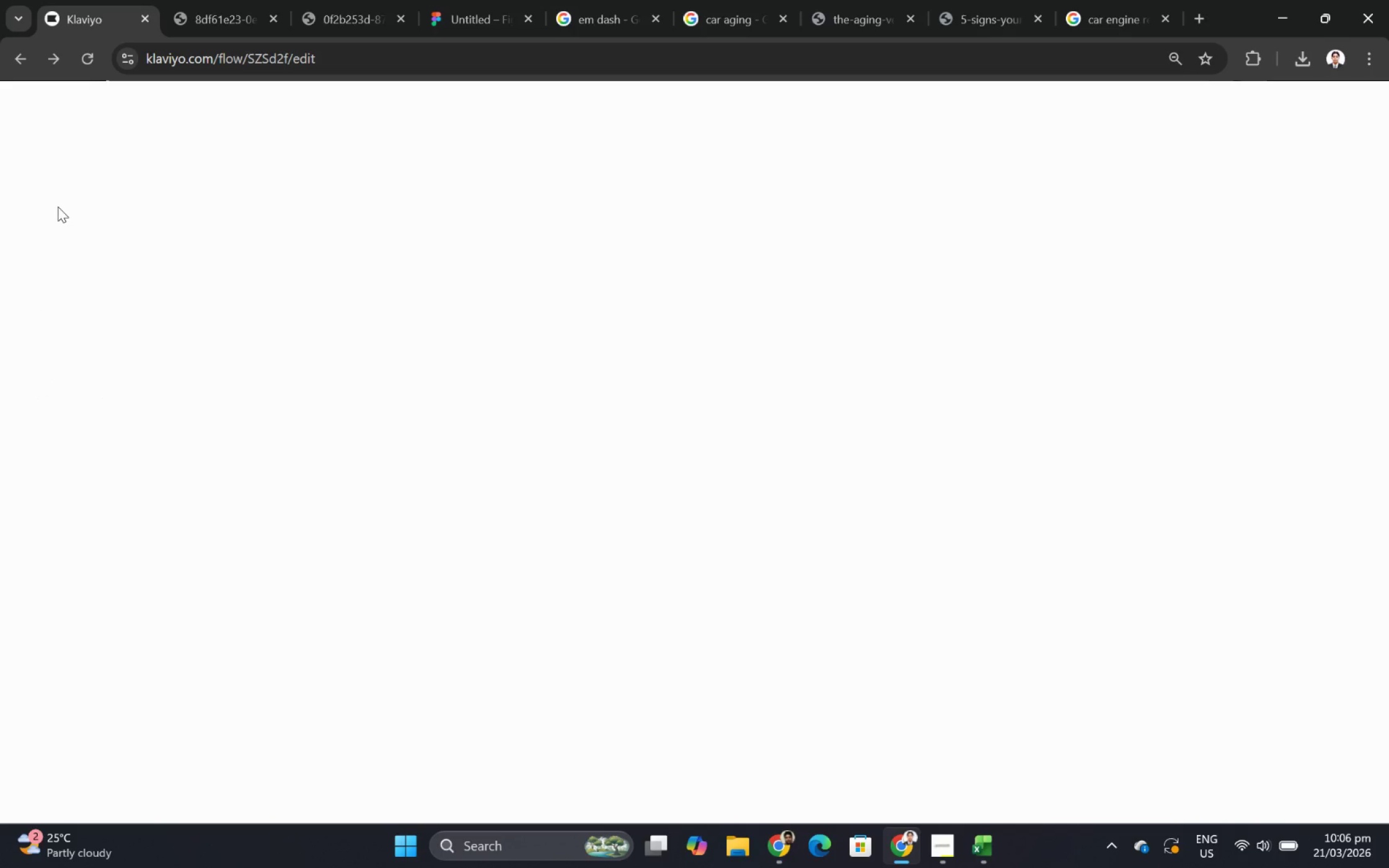 
key(F5)
 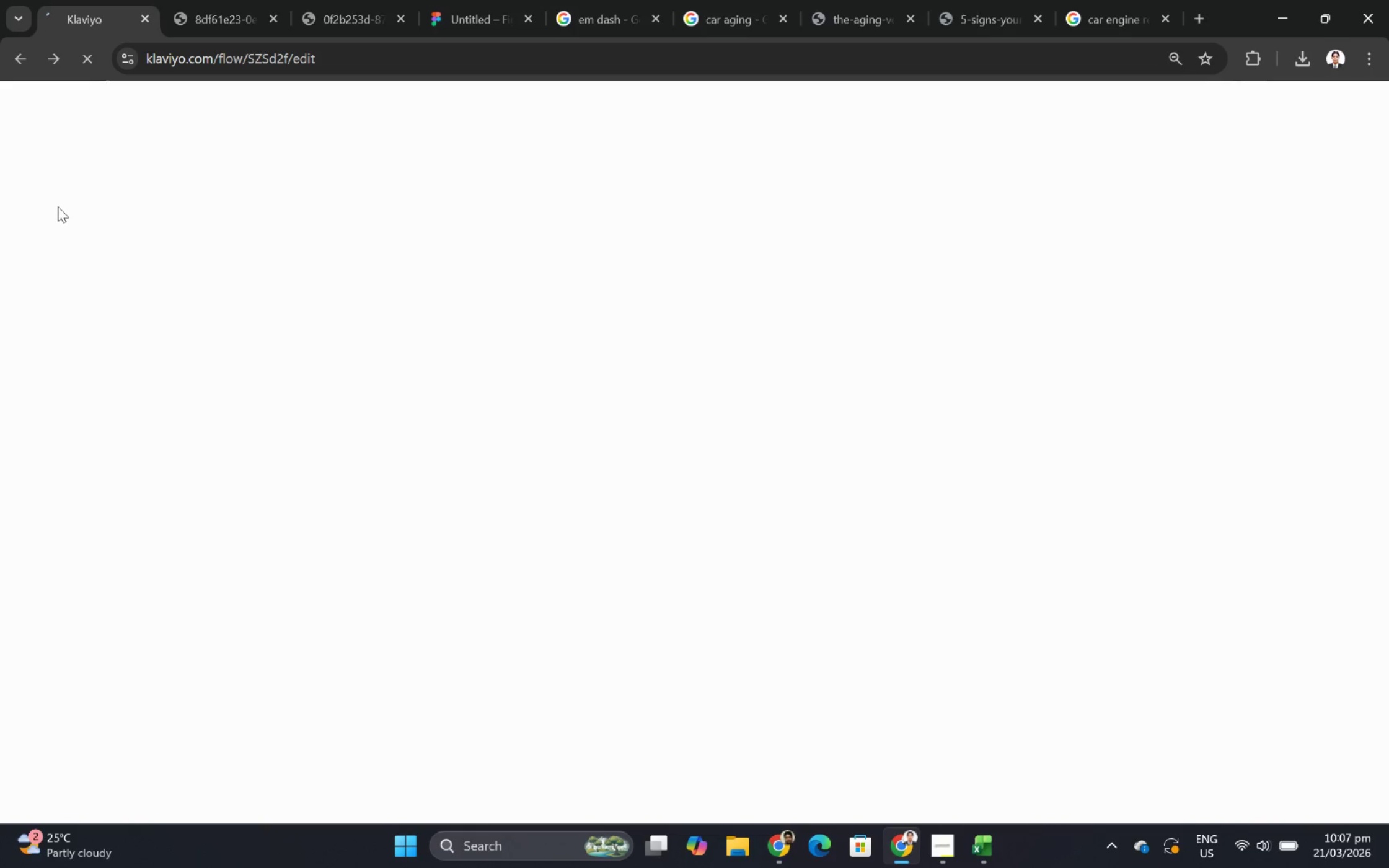 
wait(15.78)
 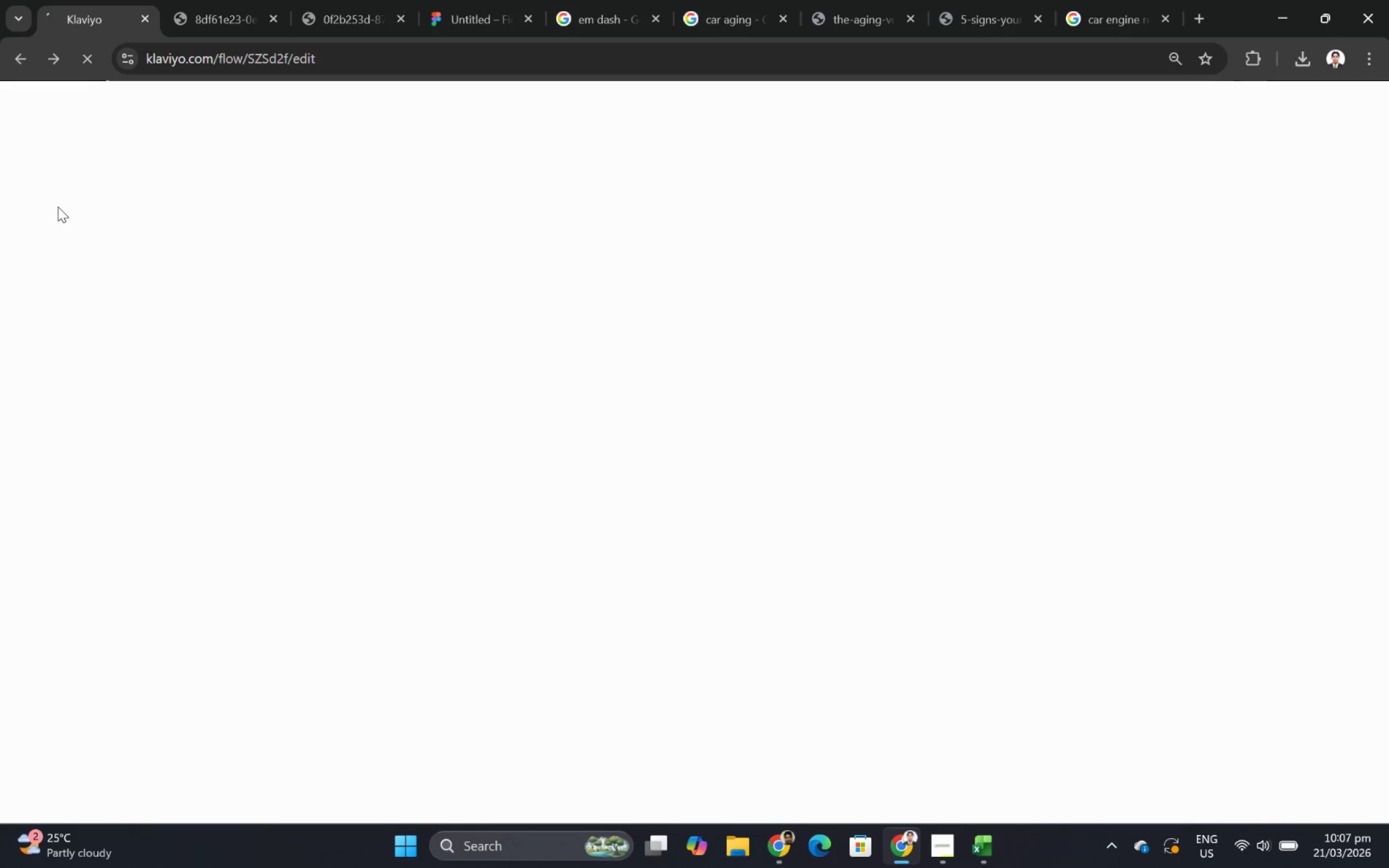 
left_click([945, 840])